 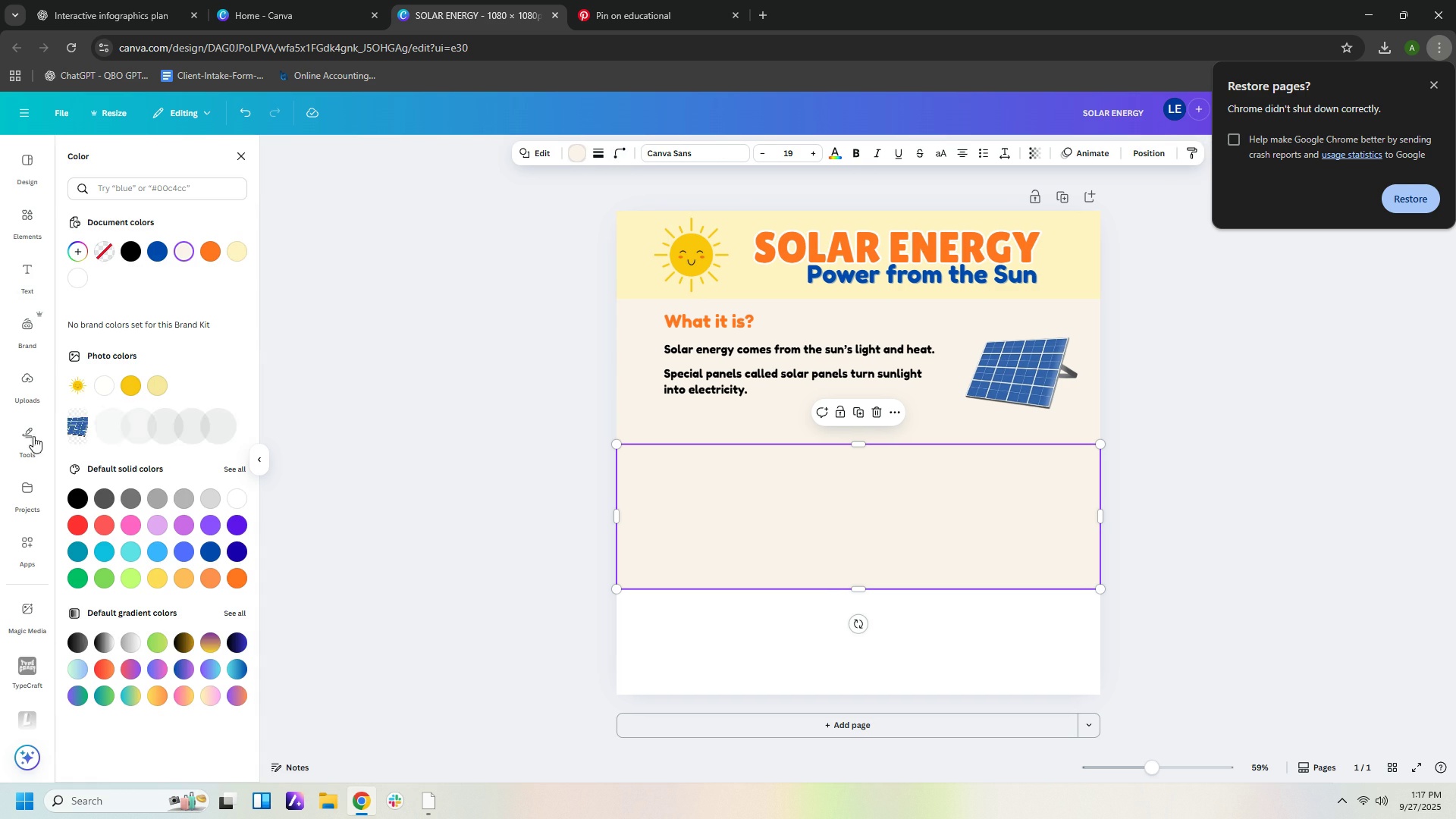 
left_click([84, 251])
 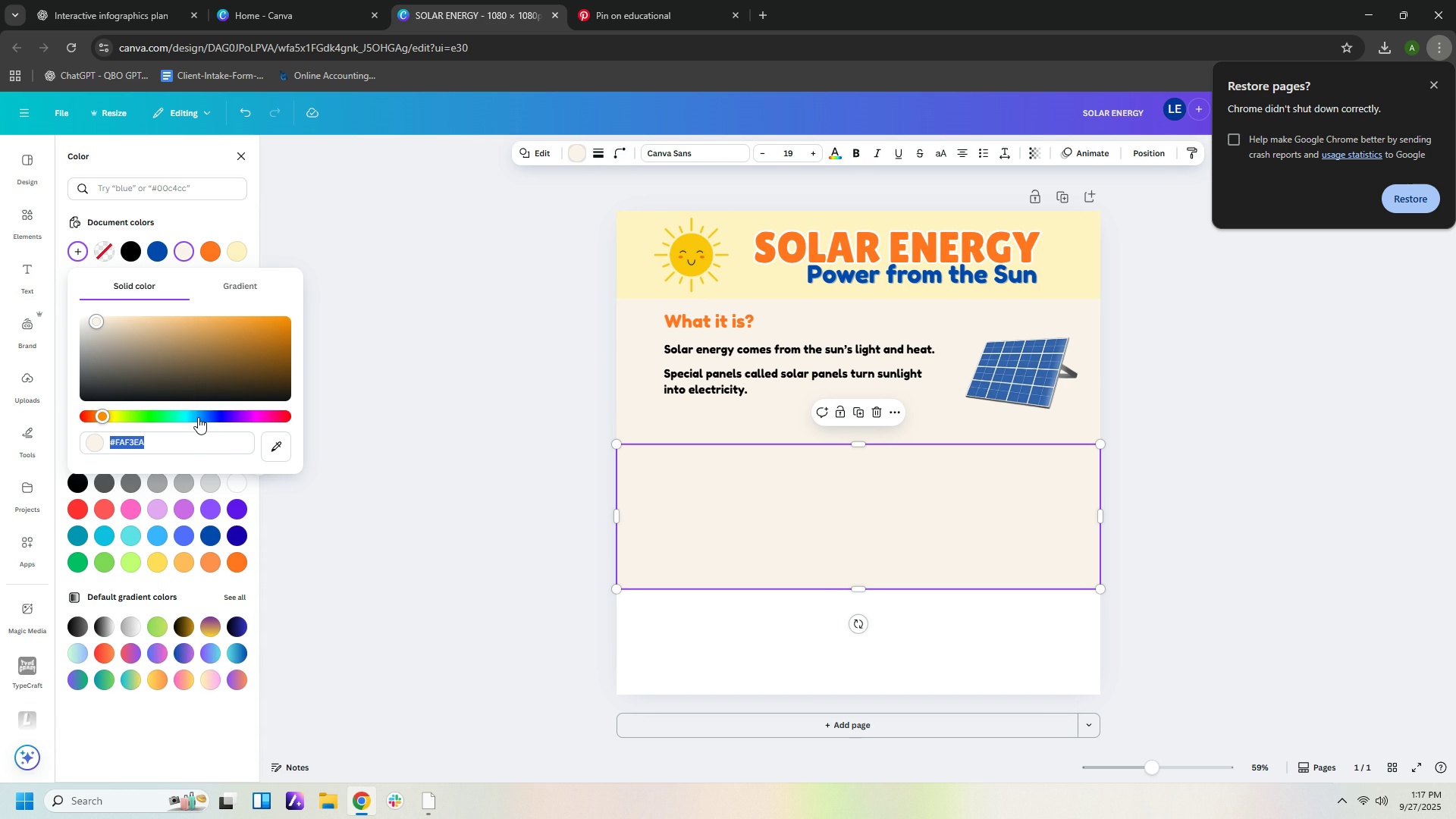 
left_click([198, 417])
 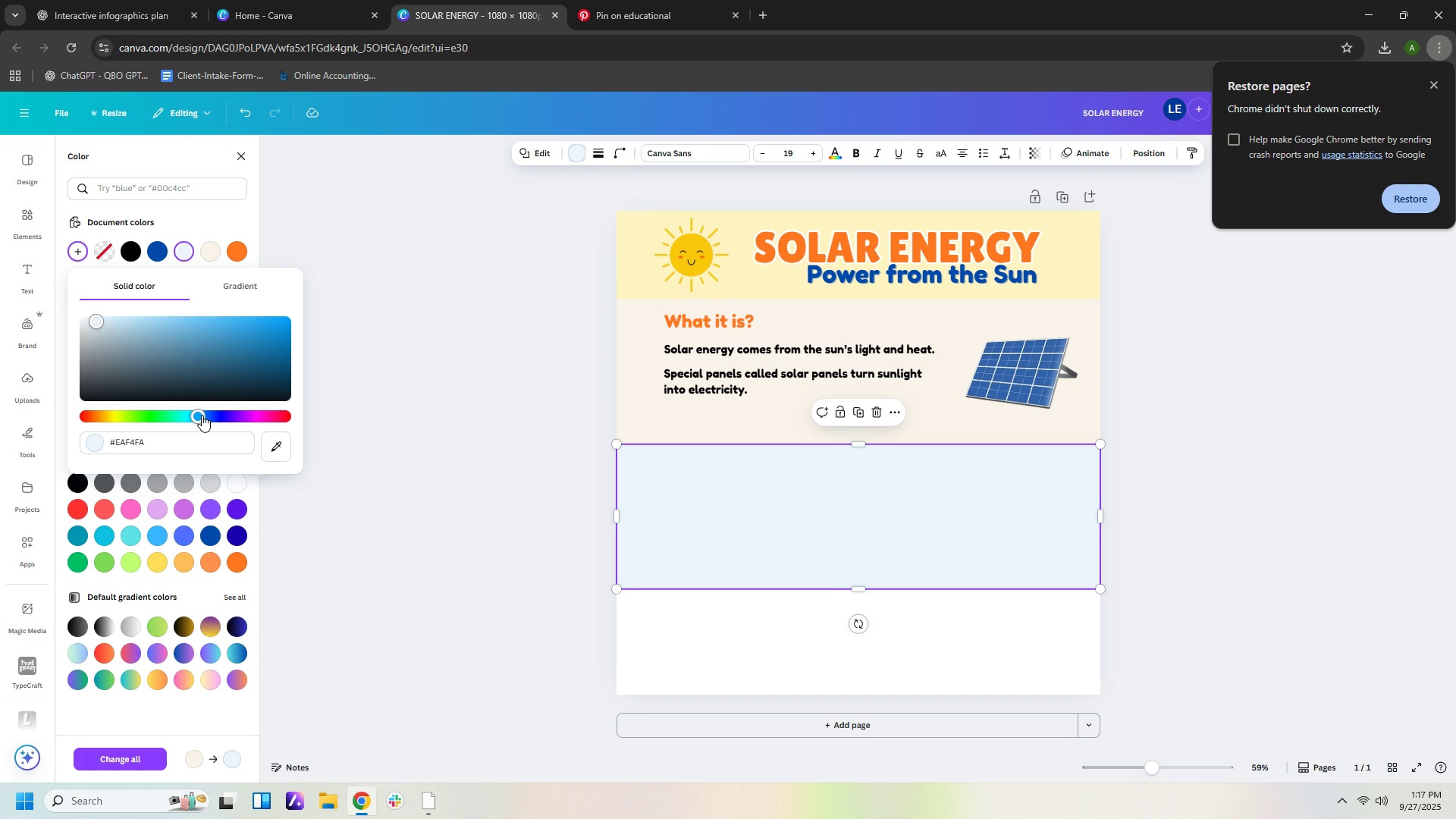 
left_click([208, 335])
 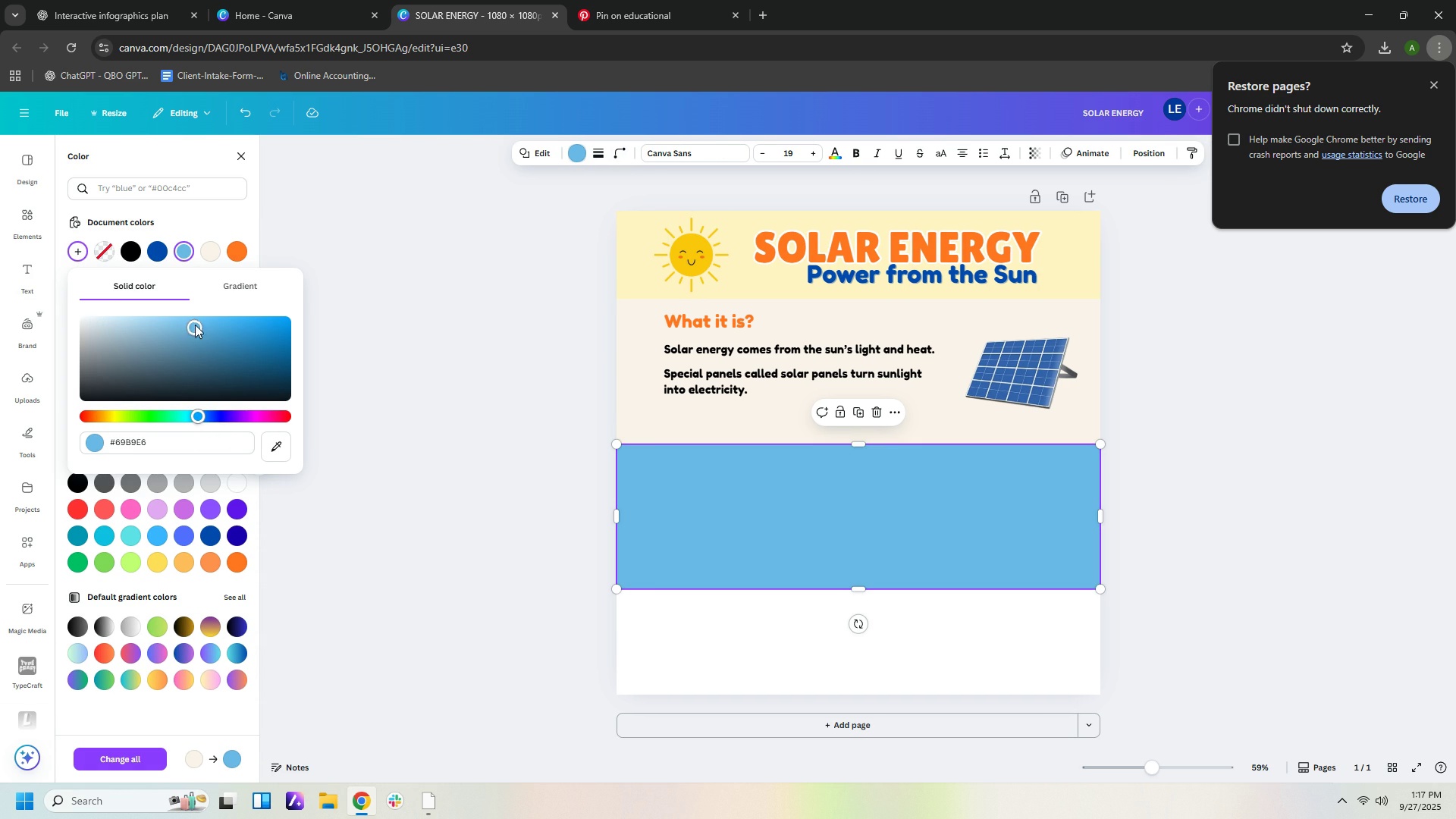 
left_click([195, 325])
 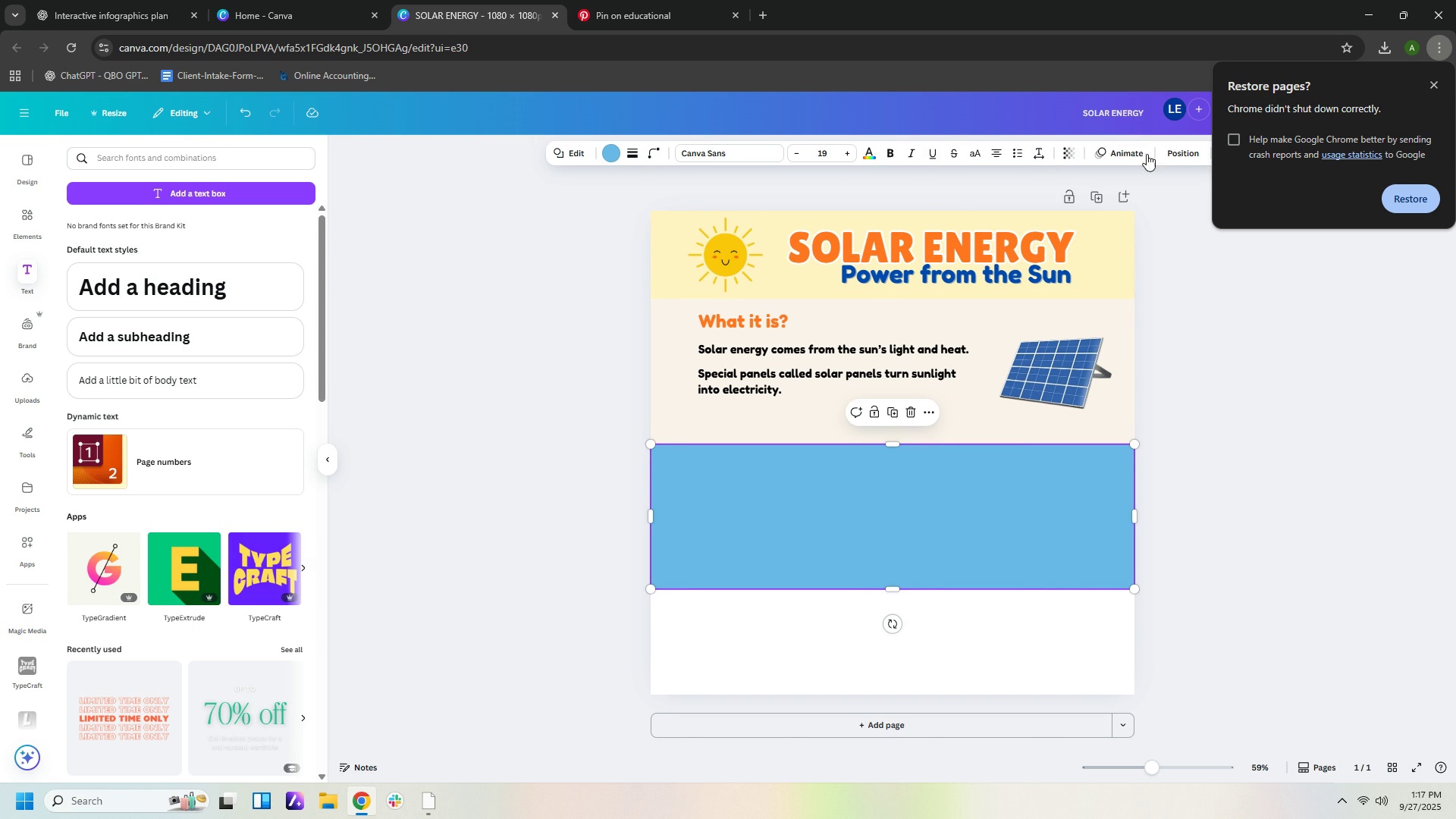 
wait(5.04)
 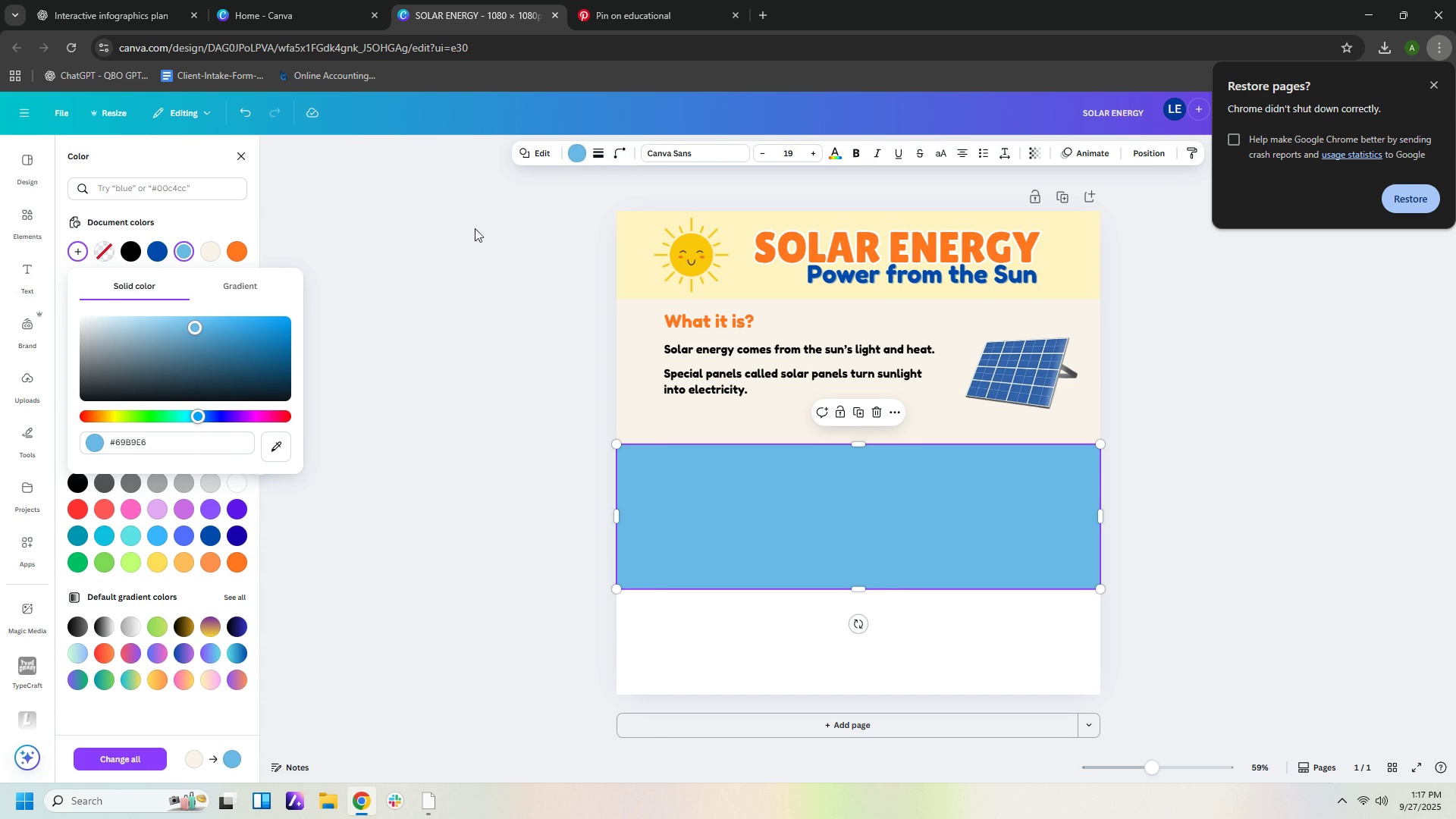 
left_click([1181, 153])
 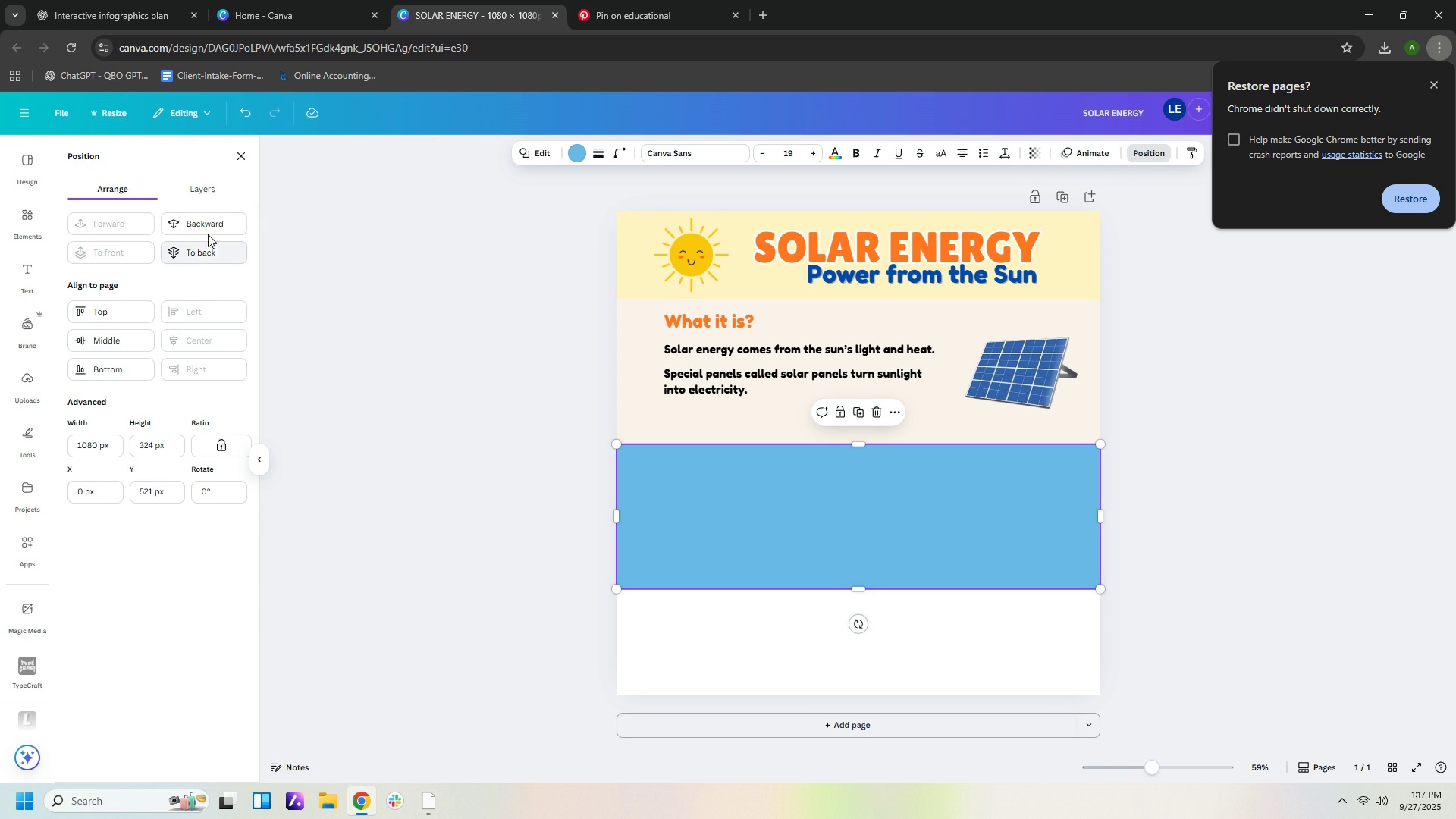 
left_click([208, 230])
 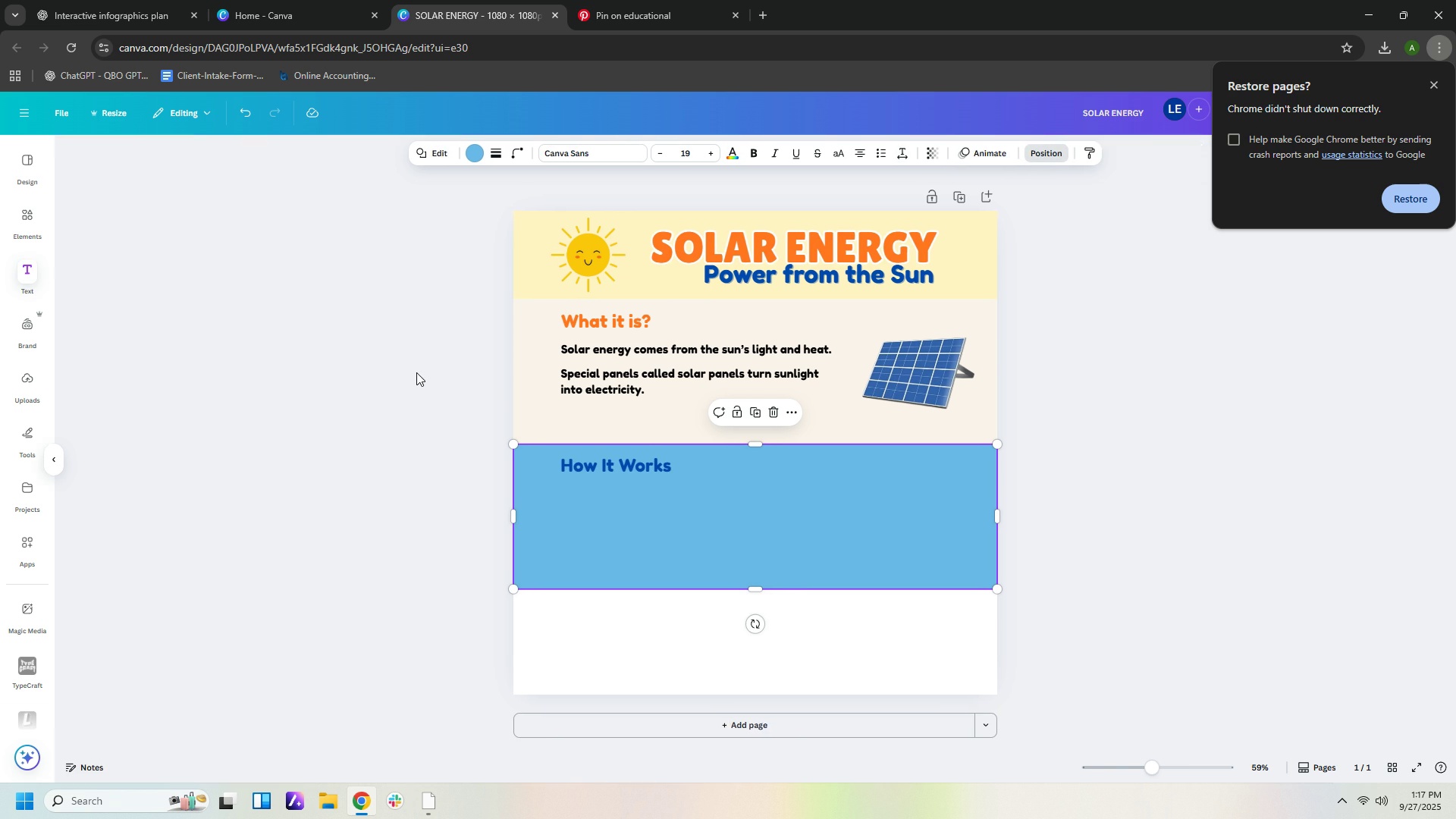 
left_click([416, 372])
 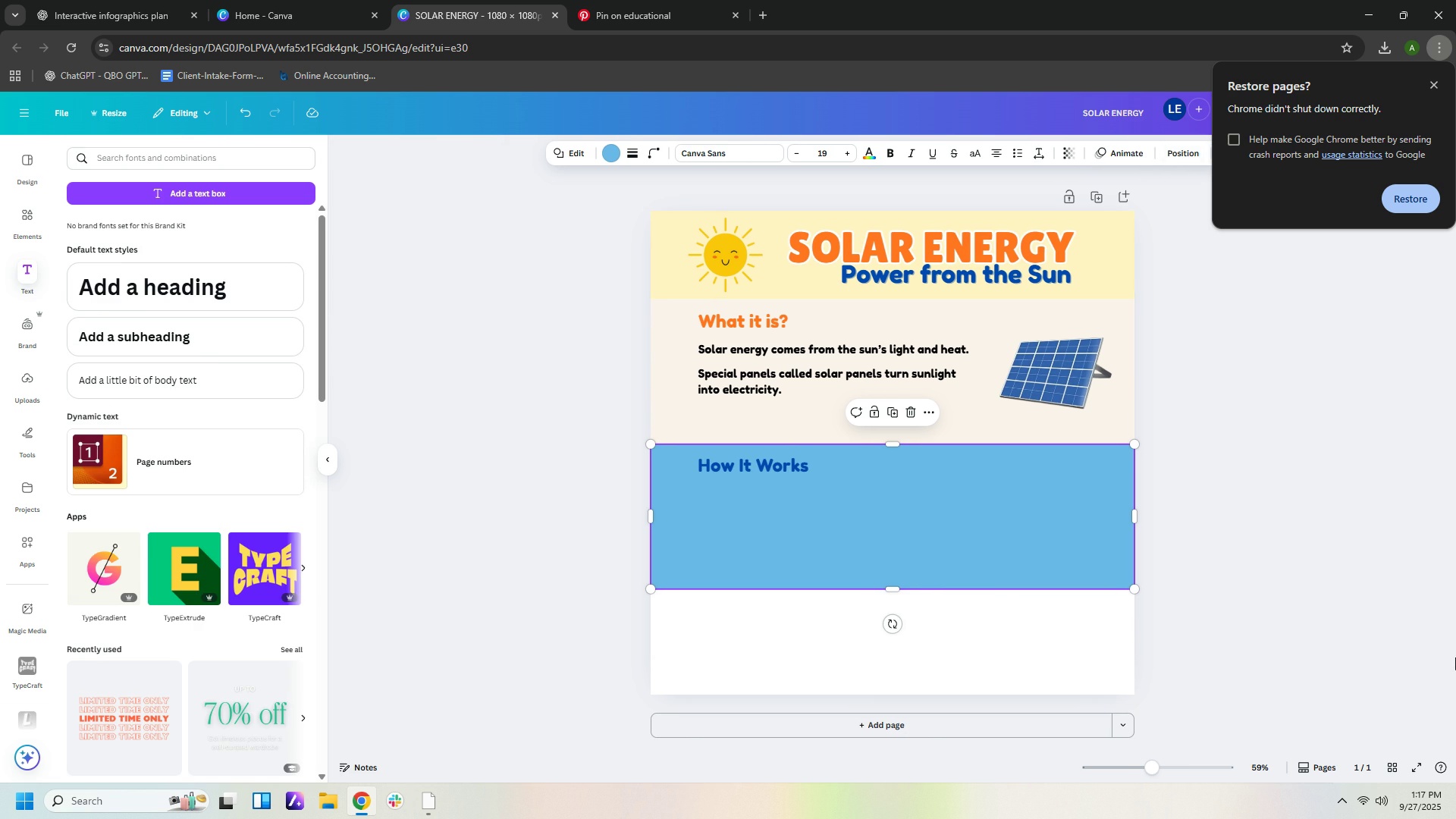 
left_click([1455, 657])
 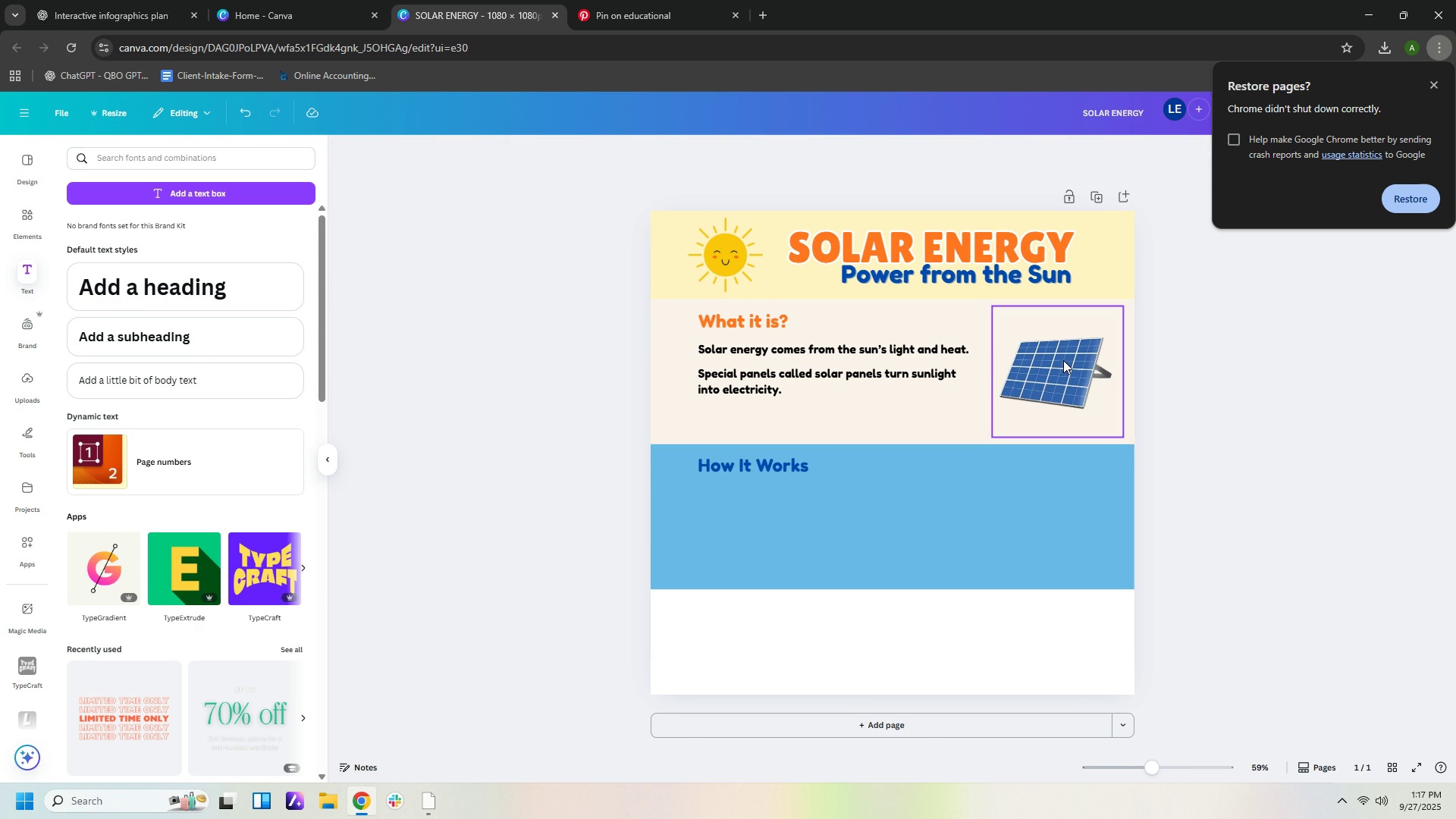 
left_click([868, 421])